 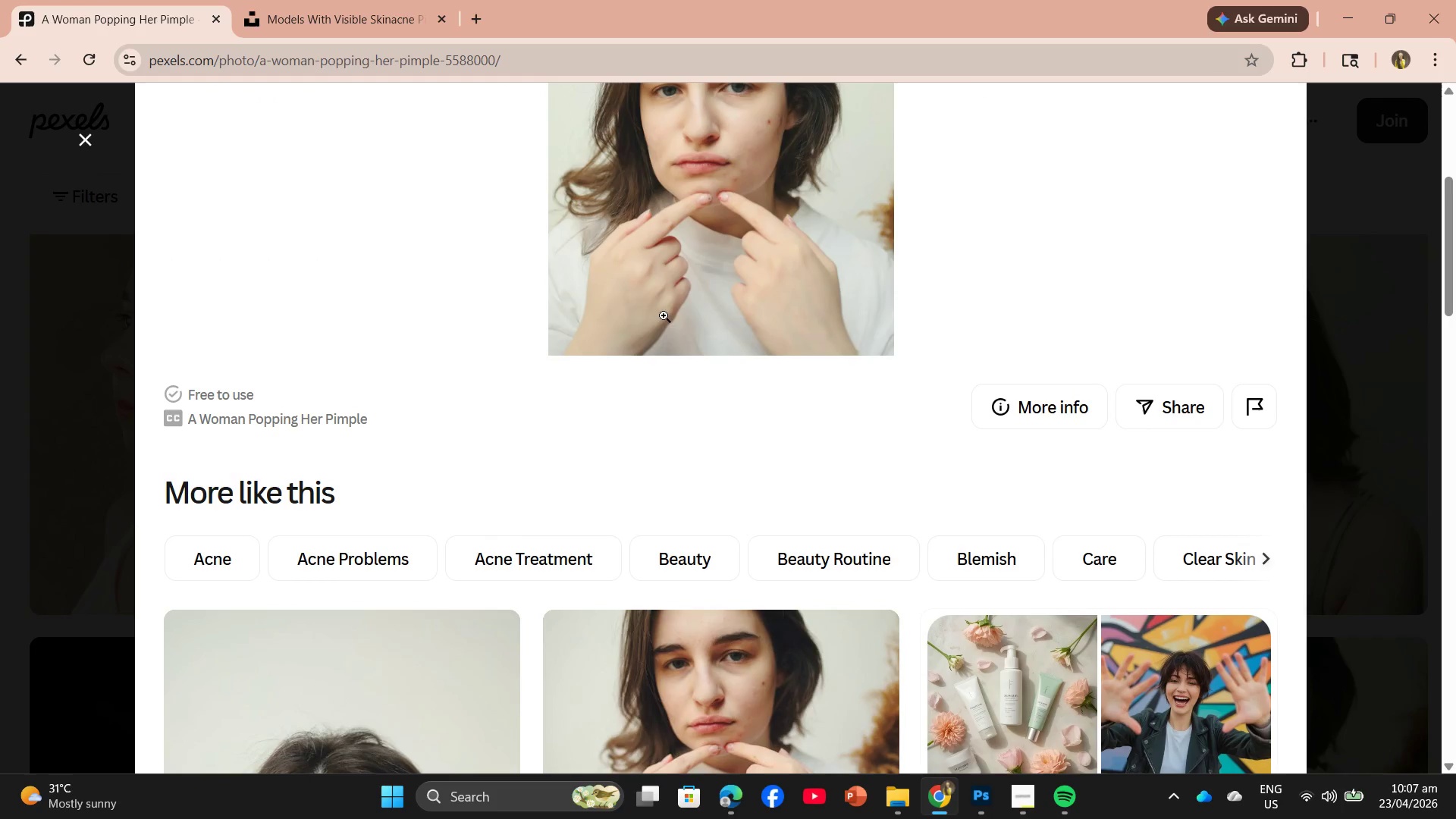 
left_click([1051, 399])
 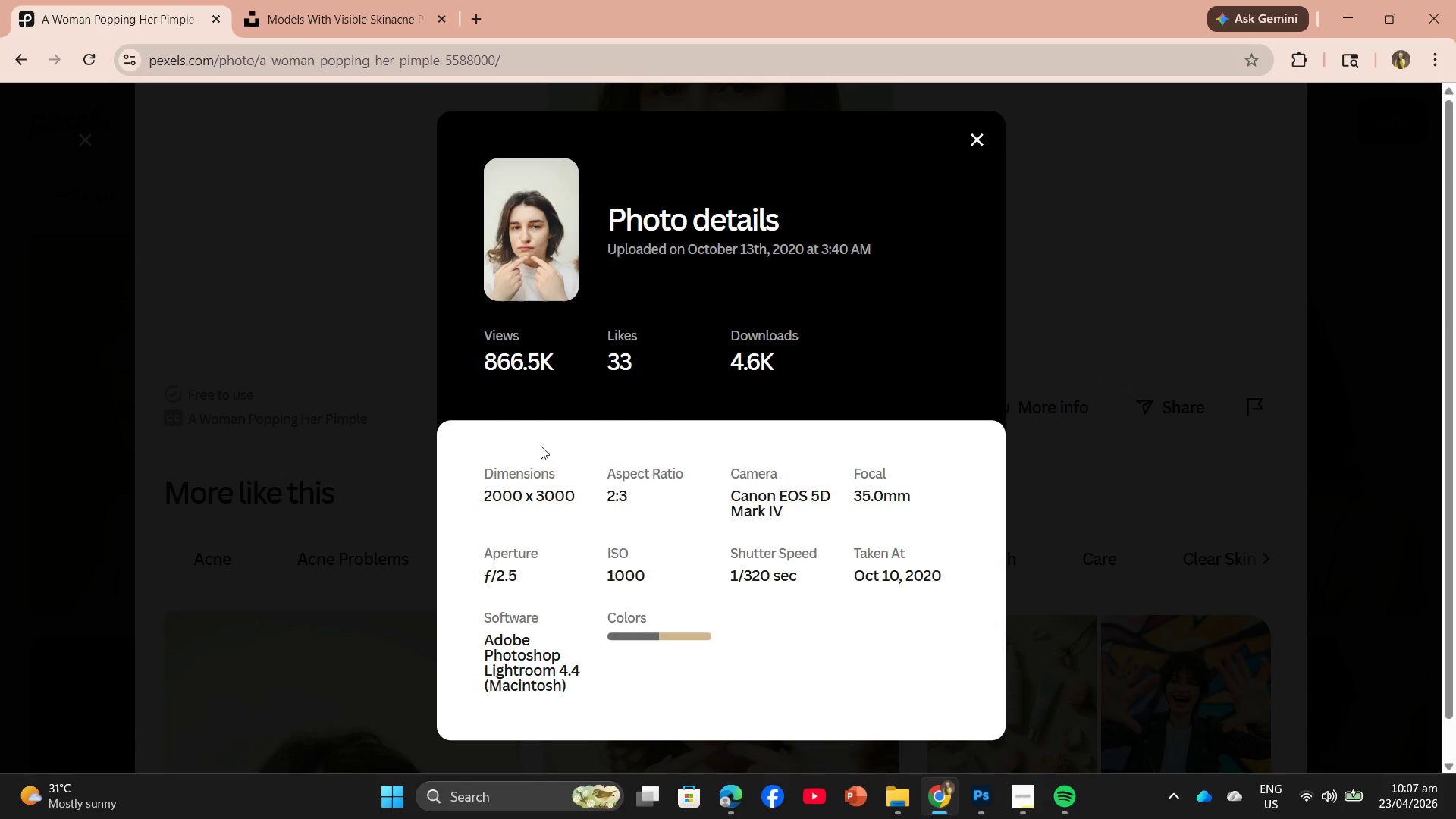 
wait(5.22)
 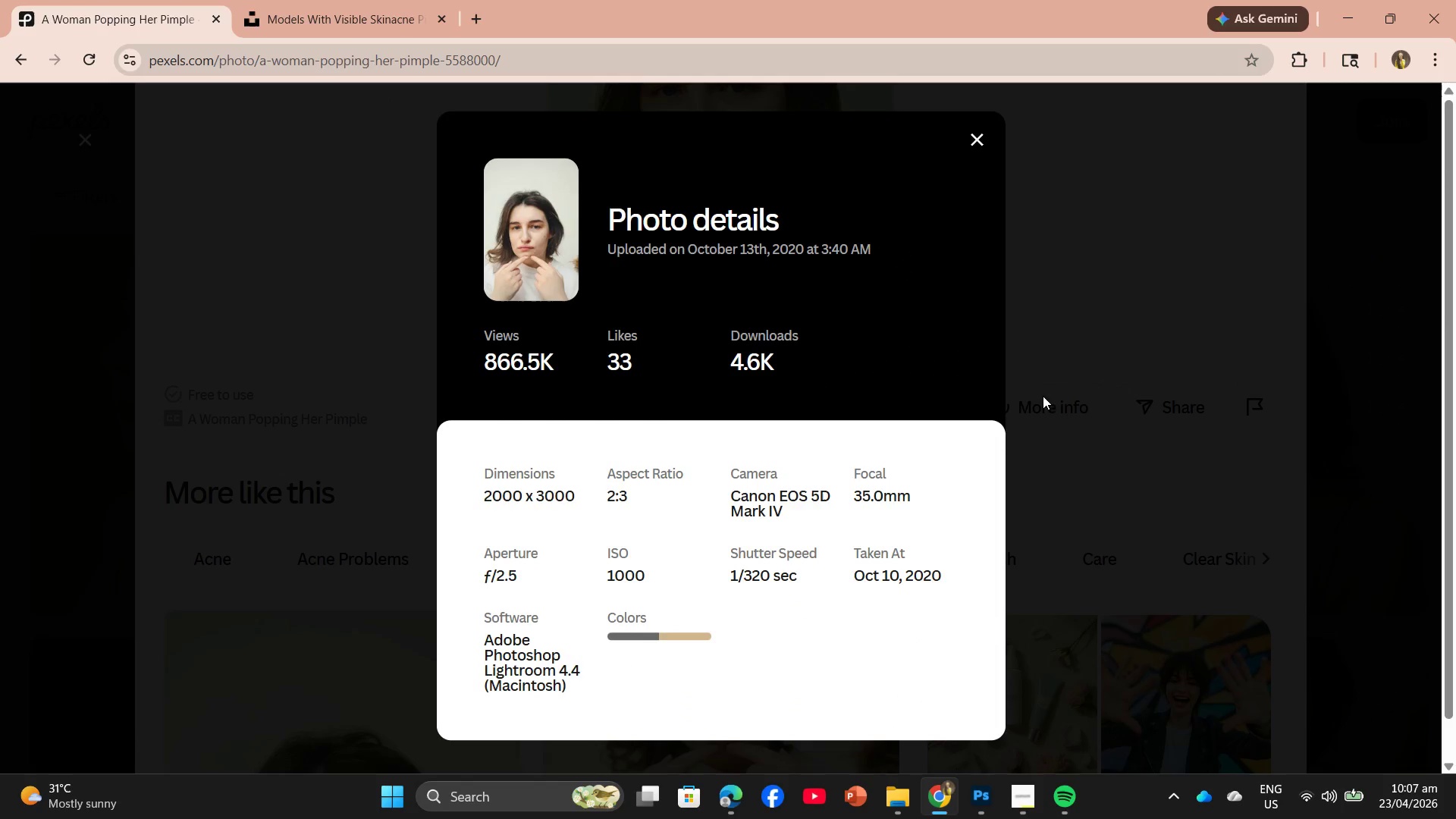 
left_click([968, 136])
 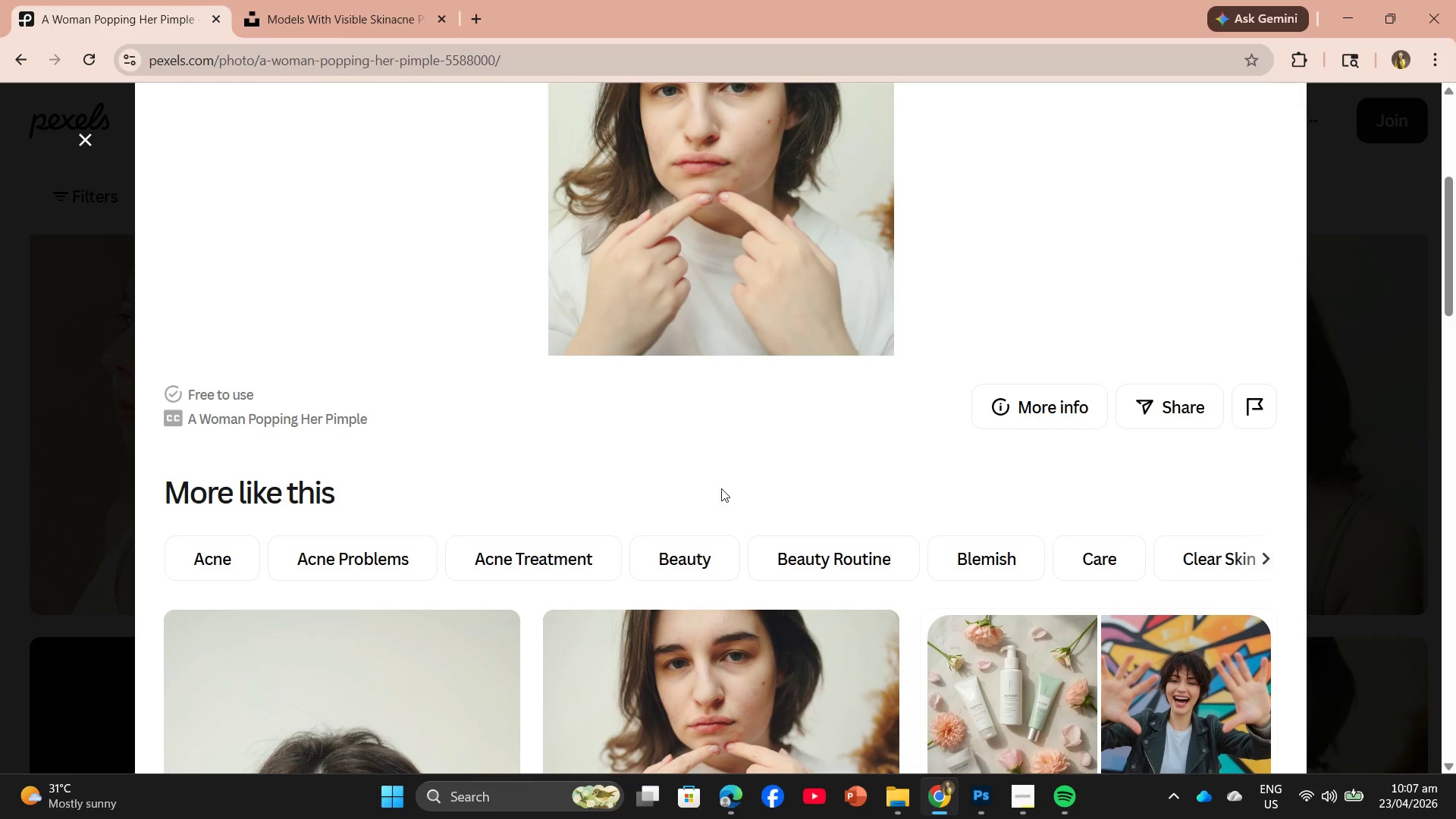 
scroll: coordinate [717, 477], scroll_direction: up, amount: 4.0
 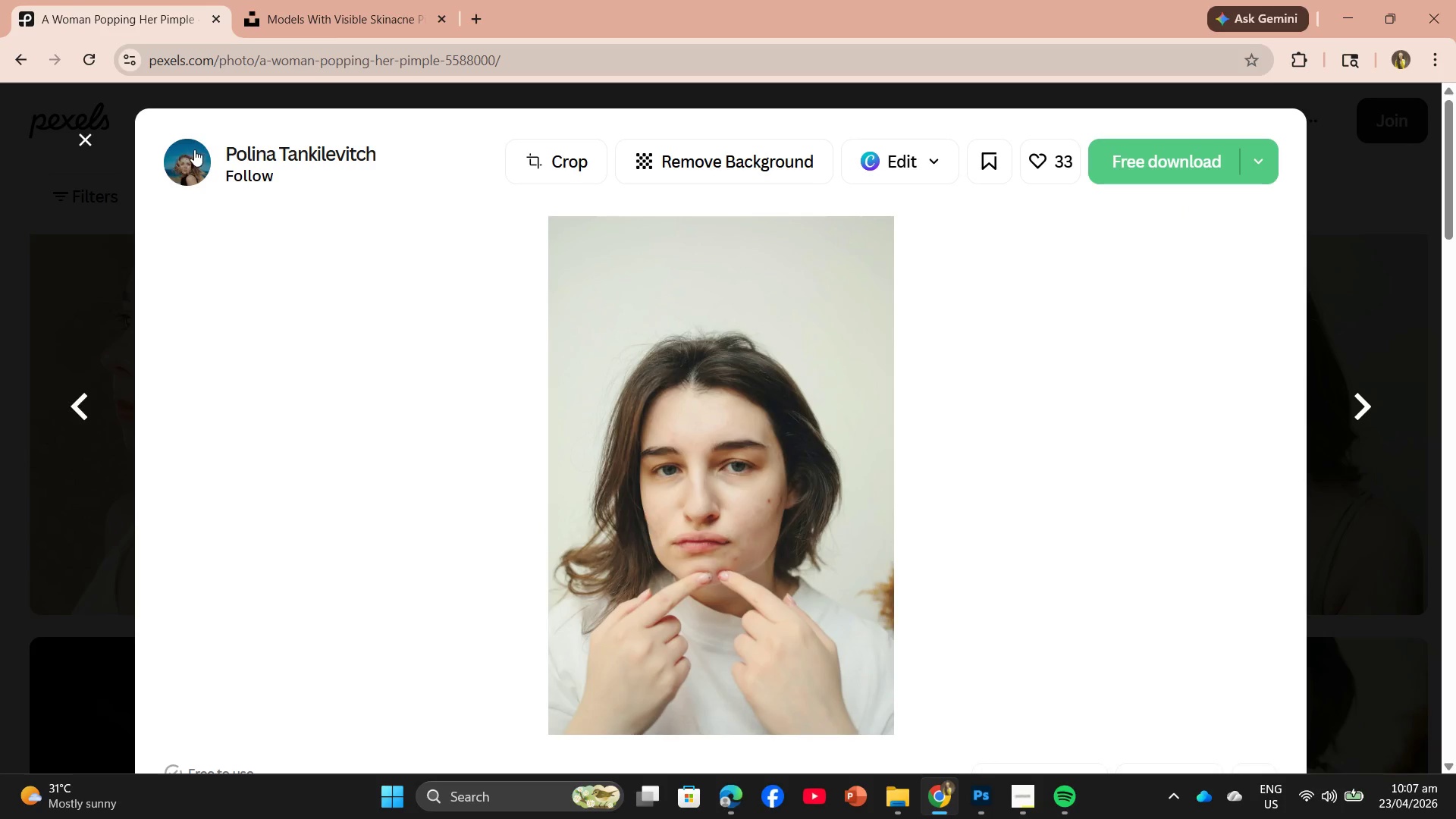 
left_click([86, 143])
 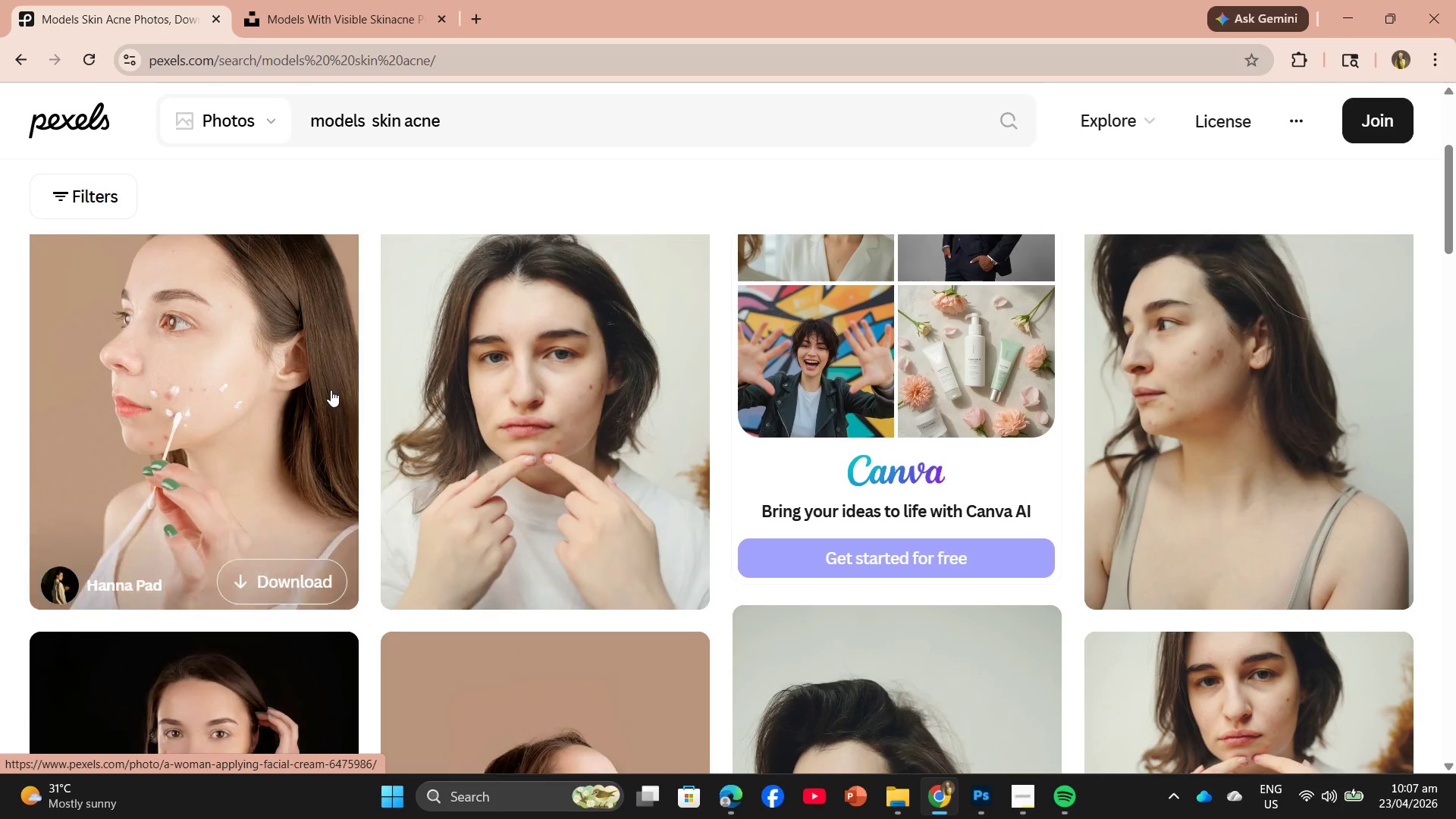 
left_click([331, 390])
 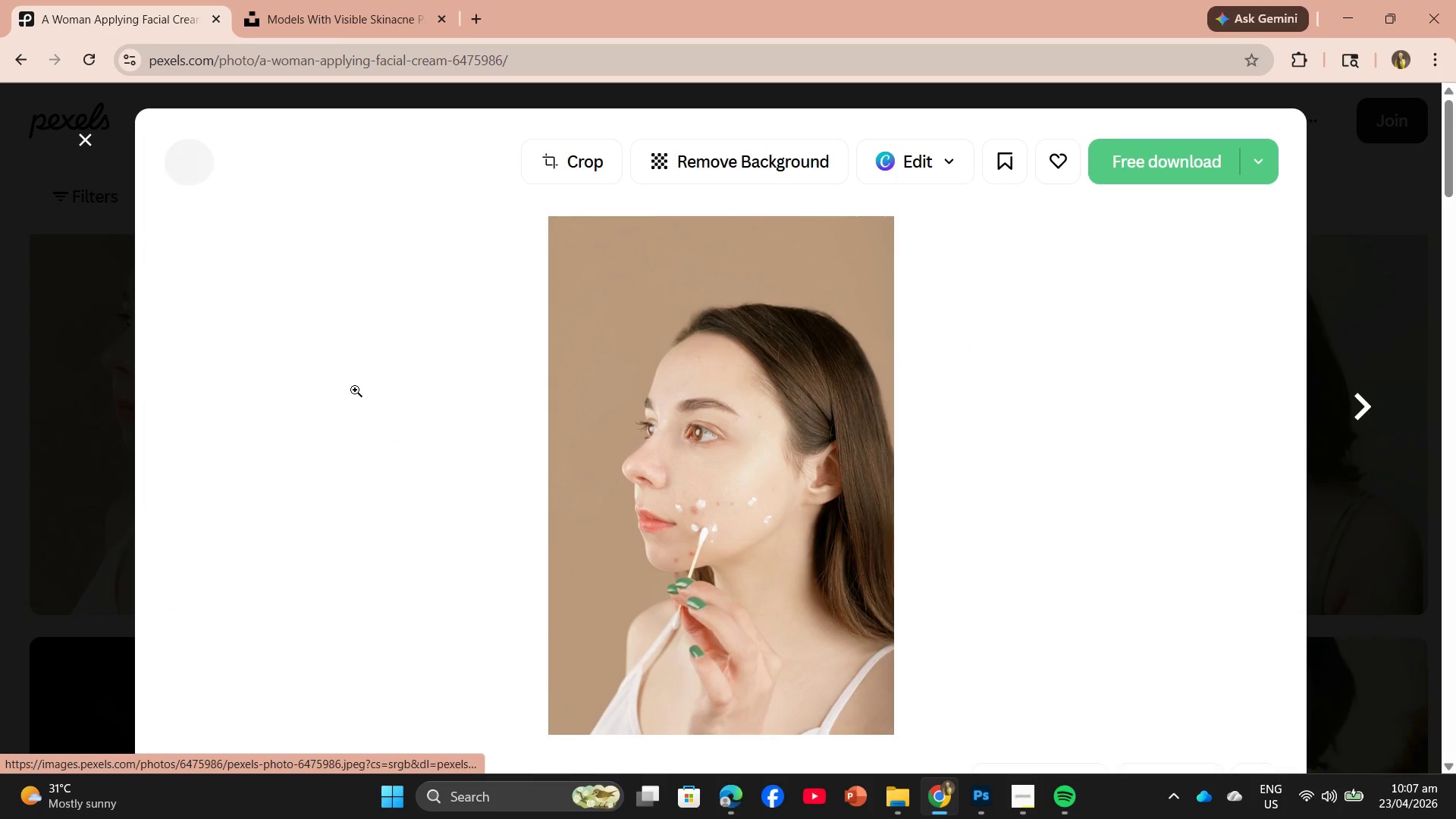 
scroll: coordinate [824, 421], scroll_direction: down, amount: 3.0
 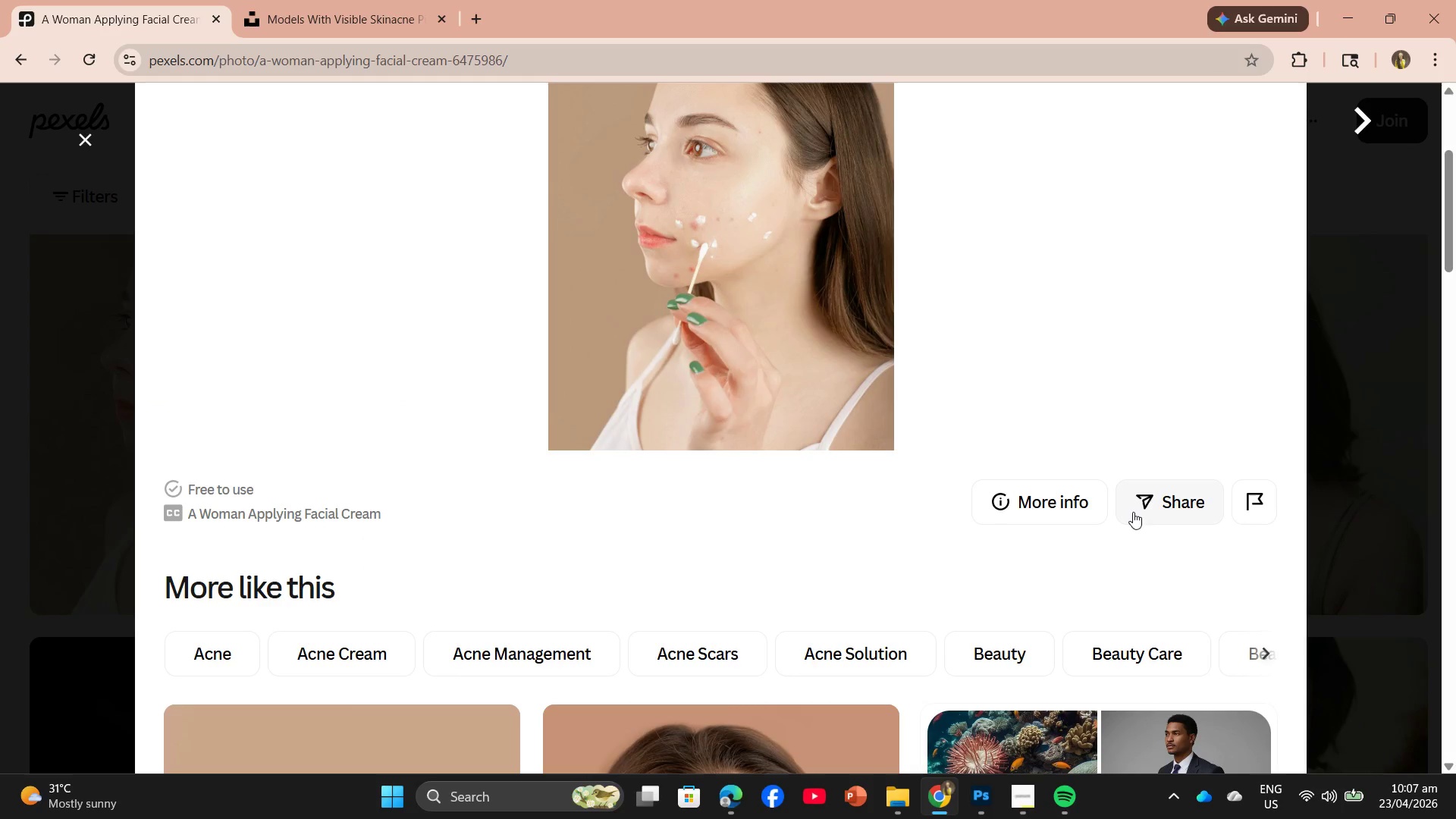 
left_click([1073, 510])
 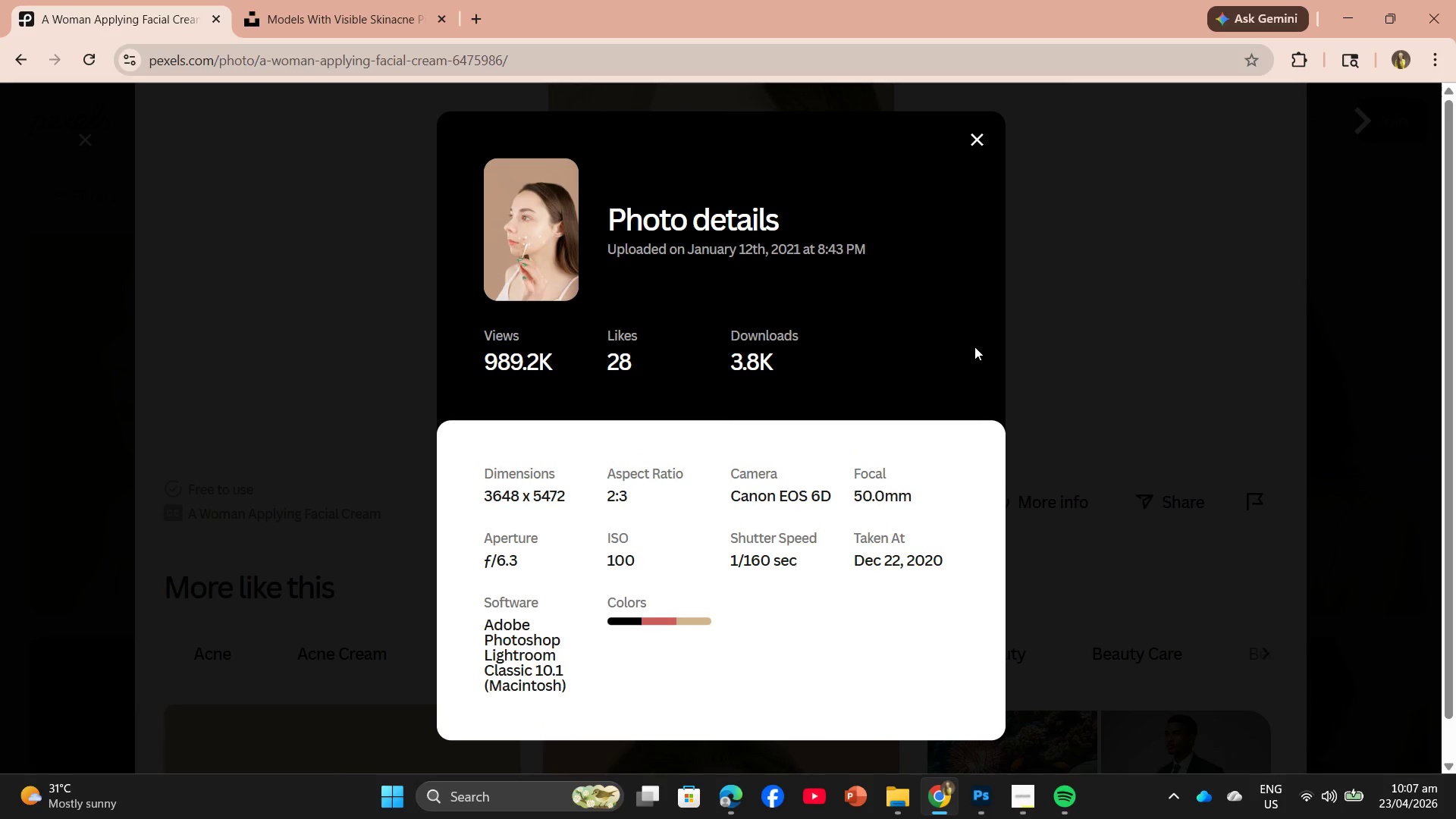 
wait(8.89)
 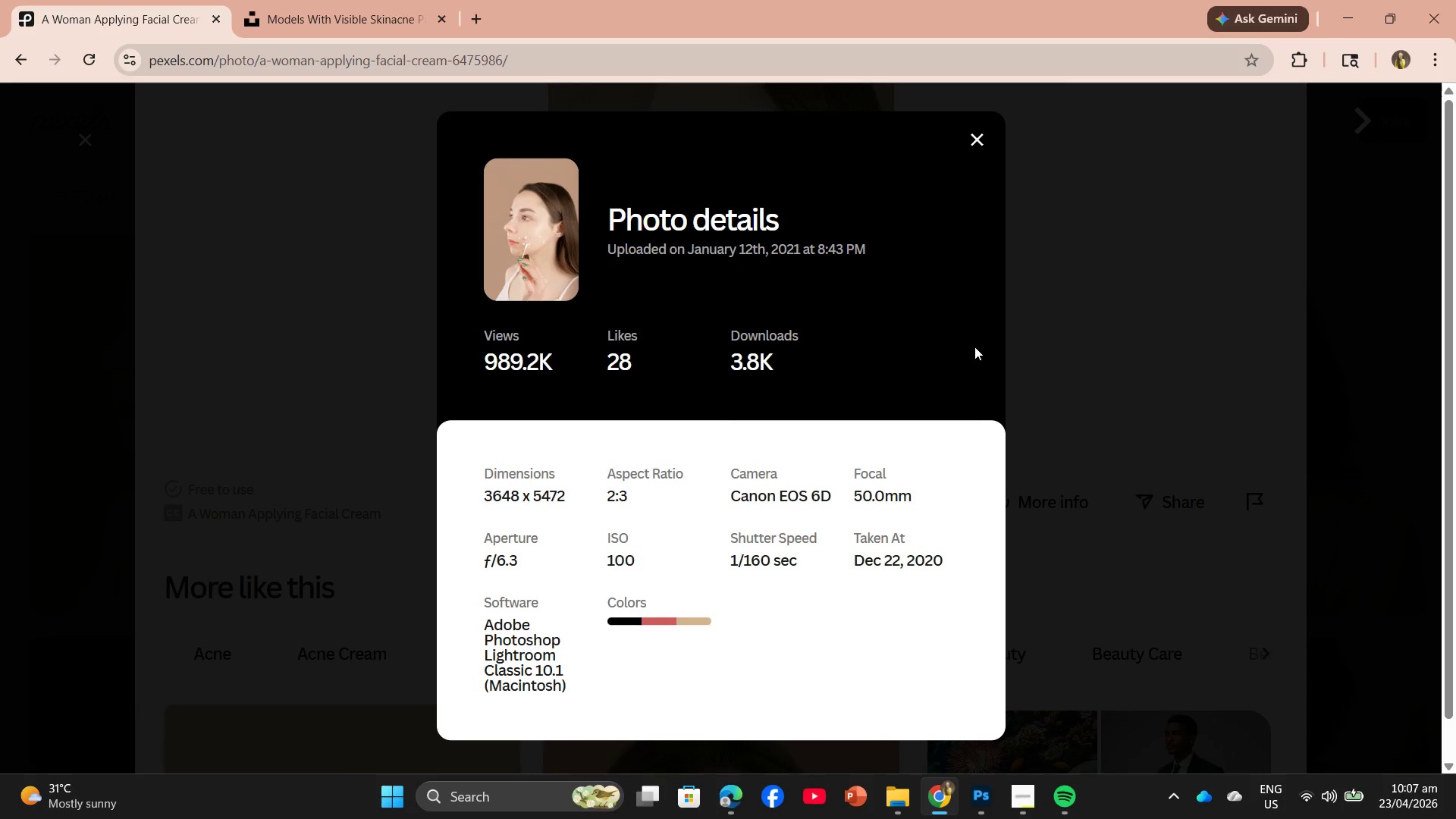 
double_click([973, 138])
 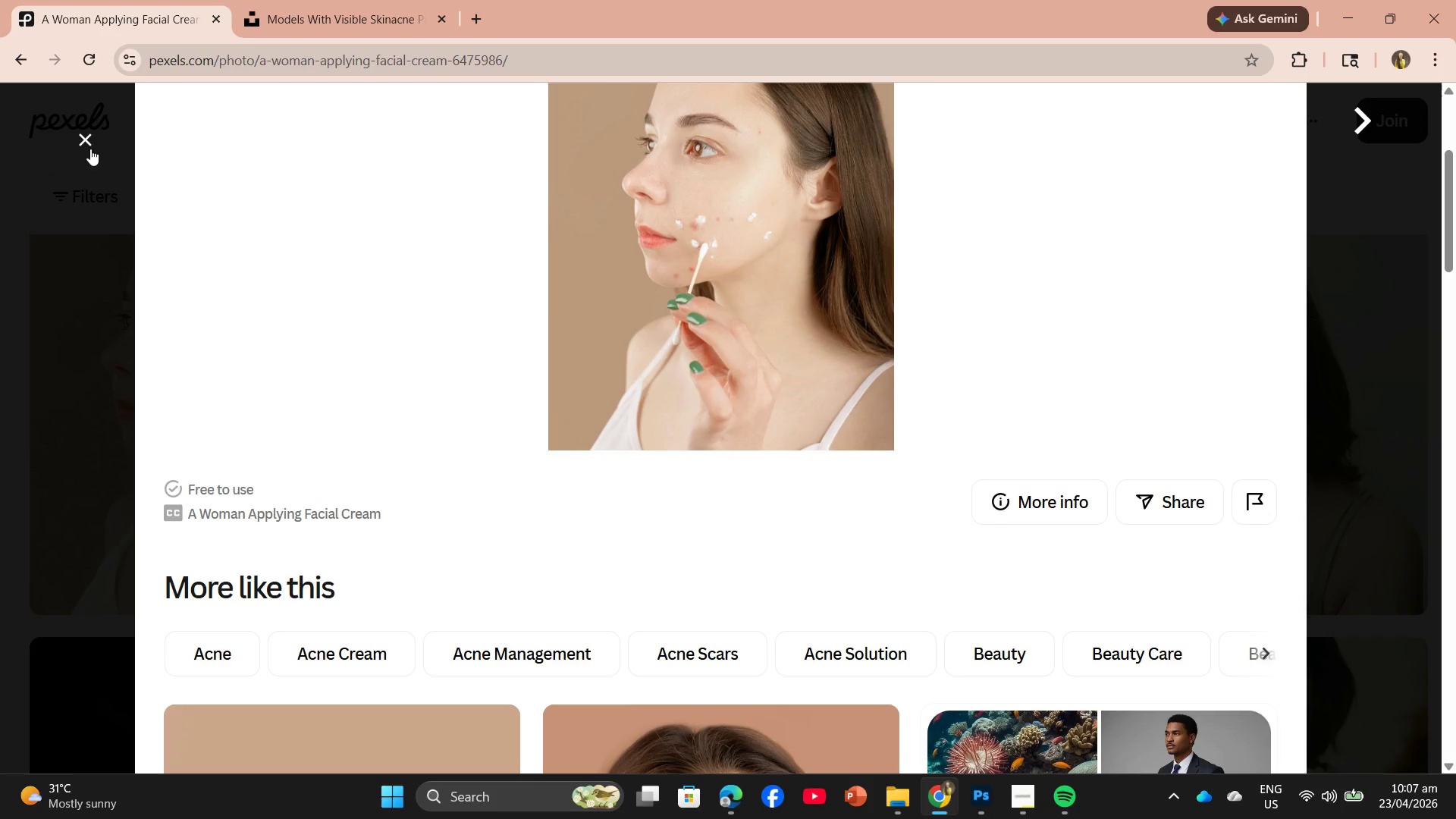 
left_click([83, 141])
 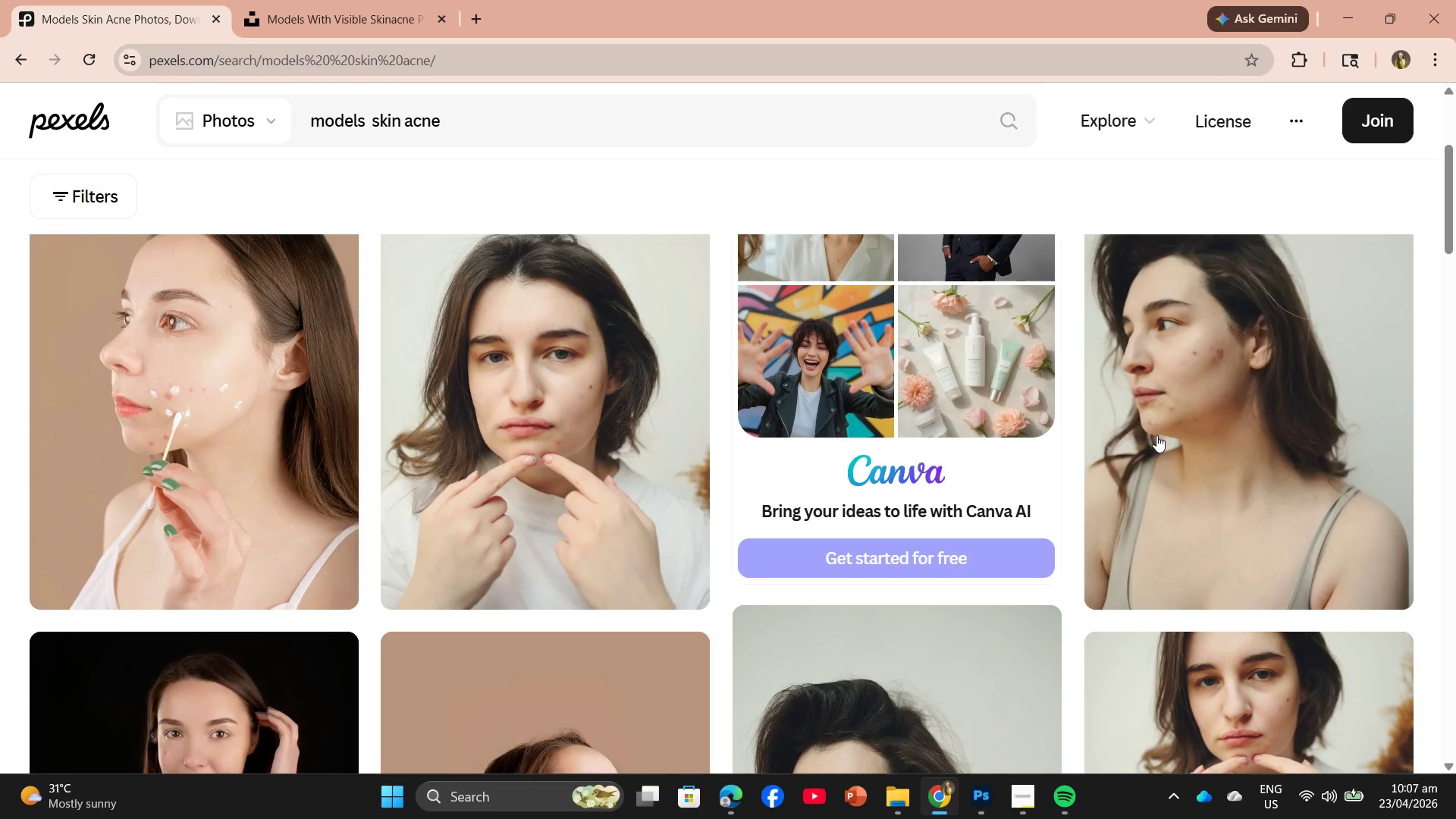 
left_click([1213, 444])
 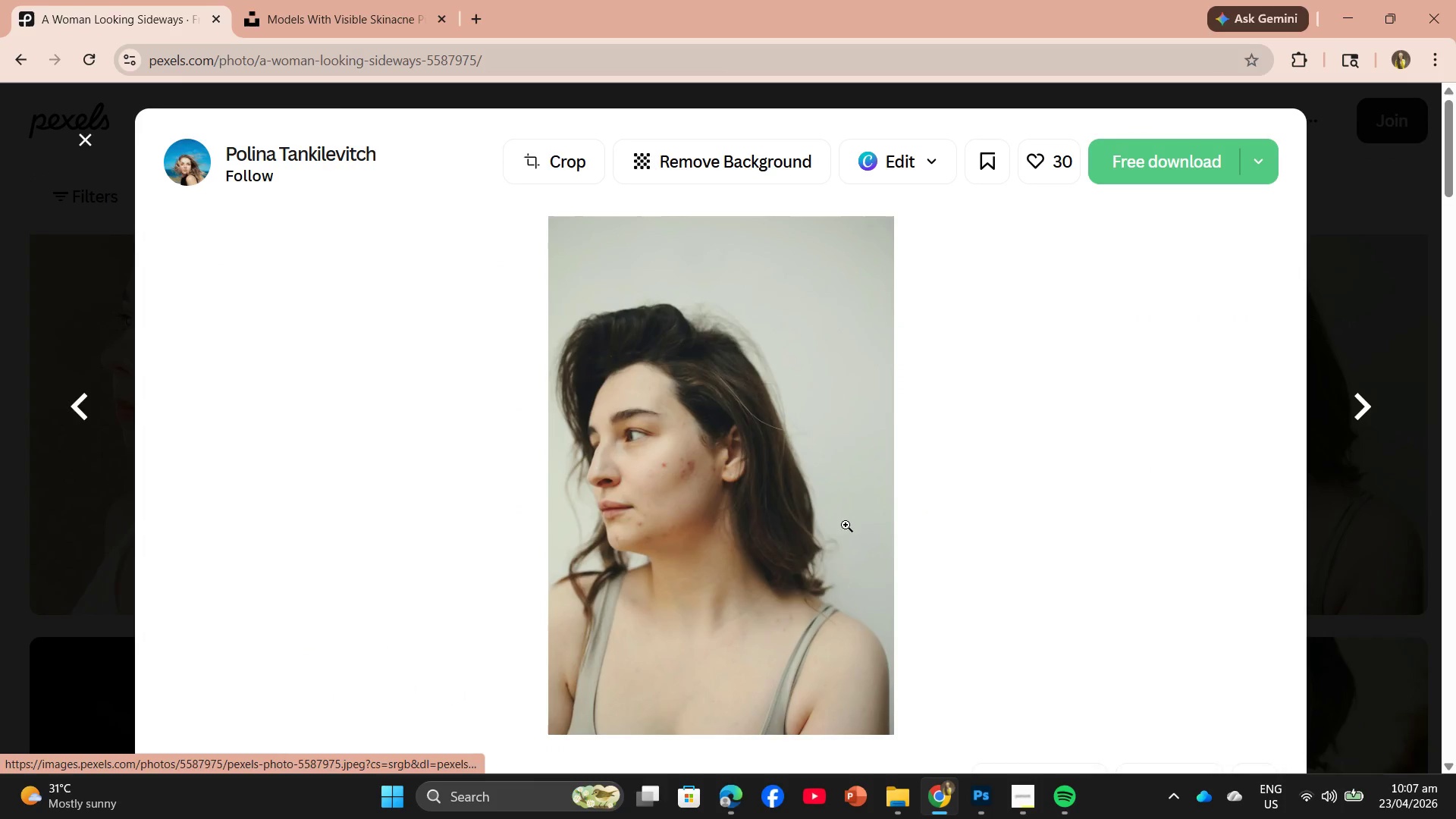 
scroll: coordinate [852, 556], scroll_direction: down, amount: 4.0
 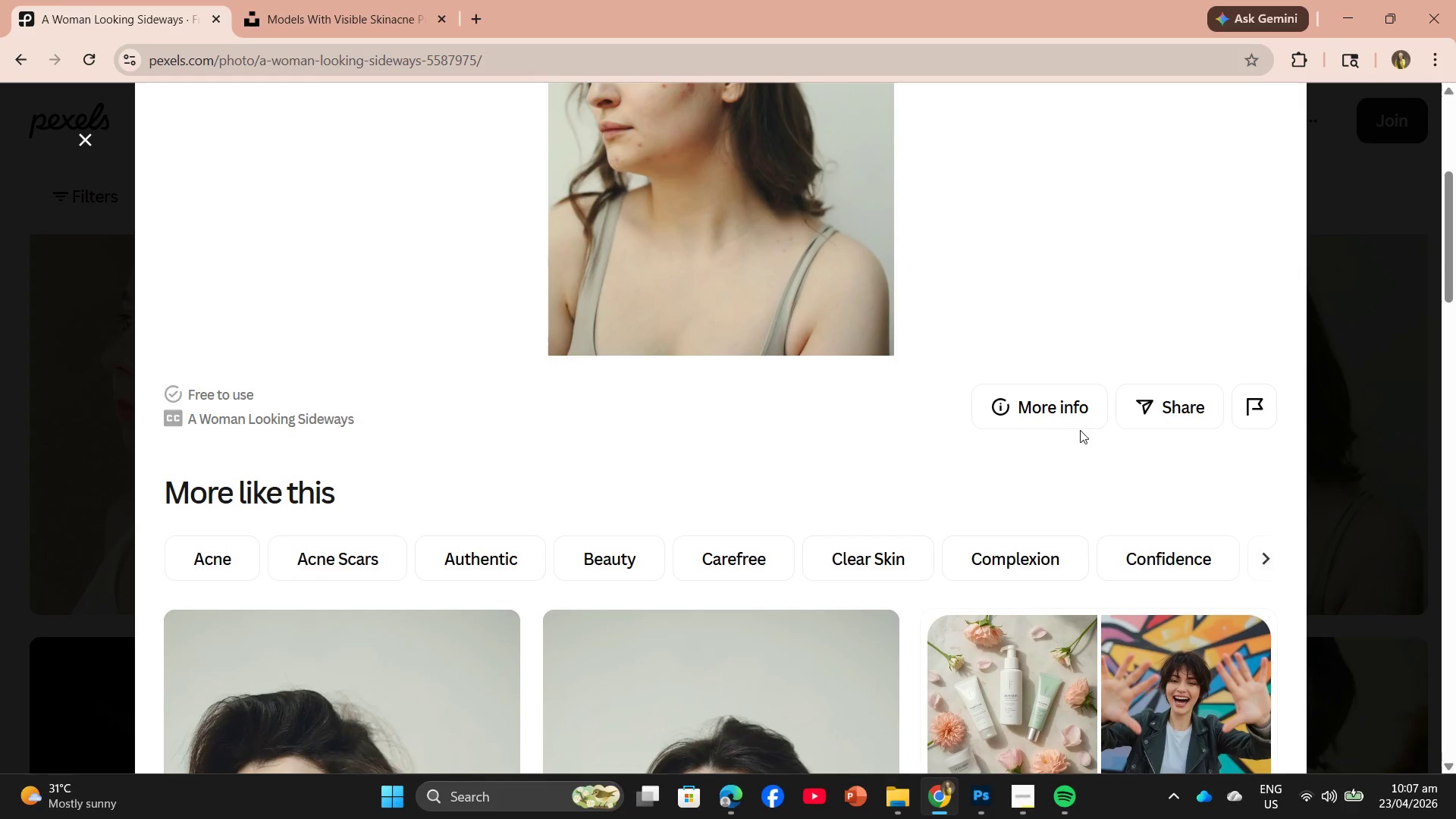 
left_click([1070, 413])
 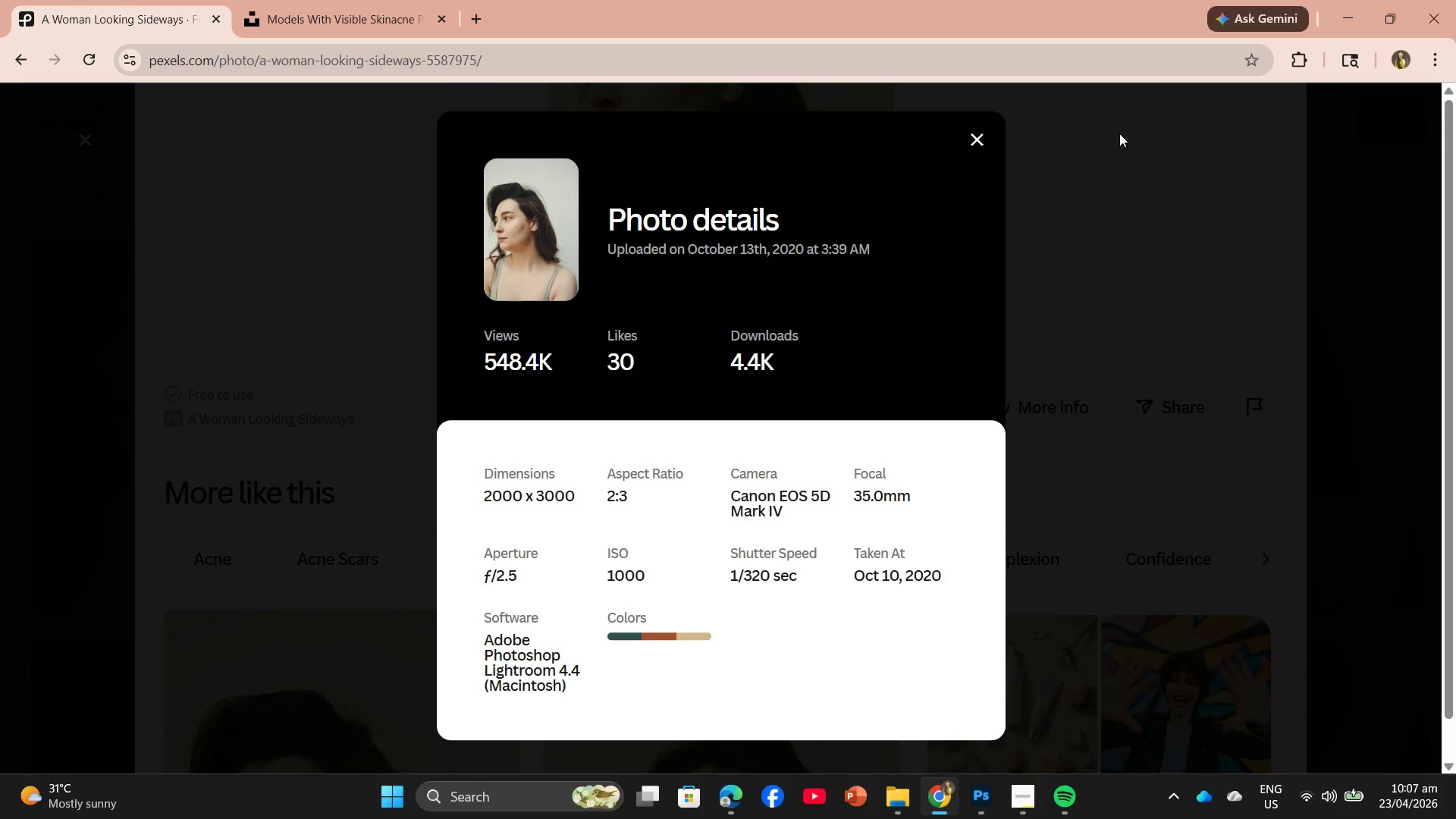 
left_click([981, 149])
 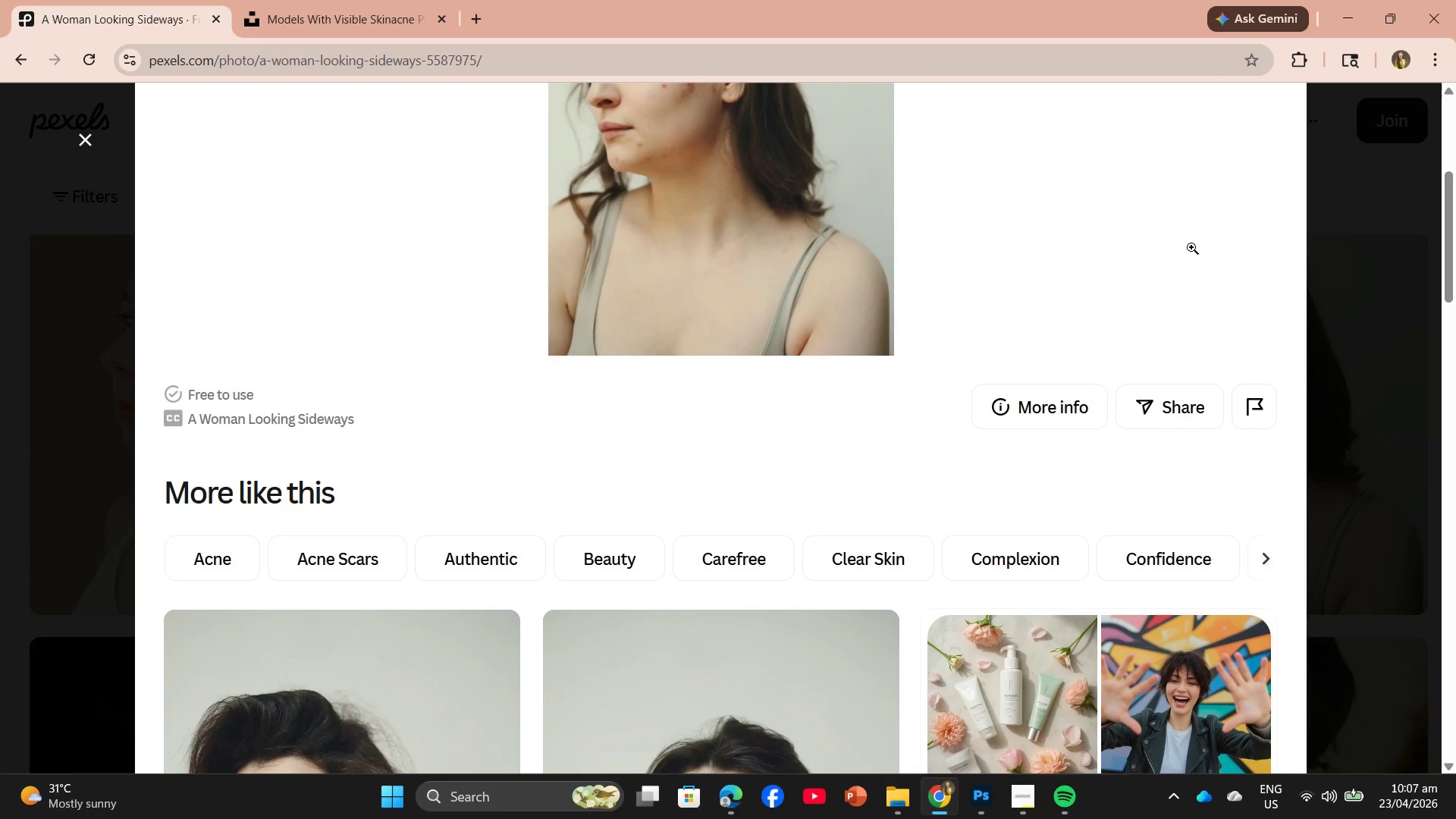 
scroll: coordinate [1191, 249], scroll_direction: up, amount: 4.0
 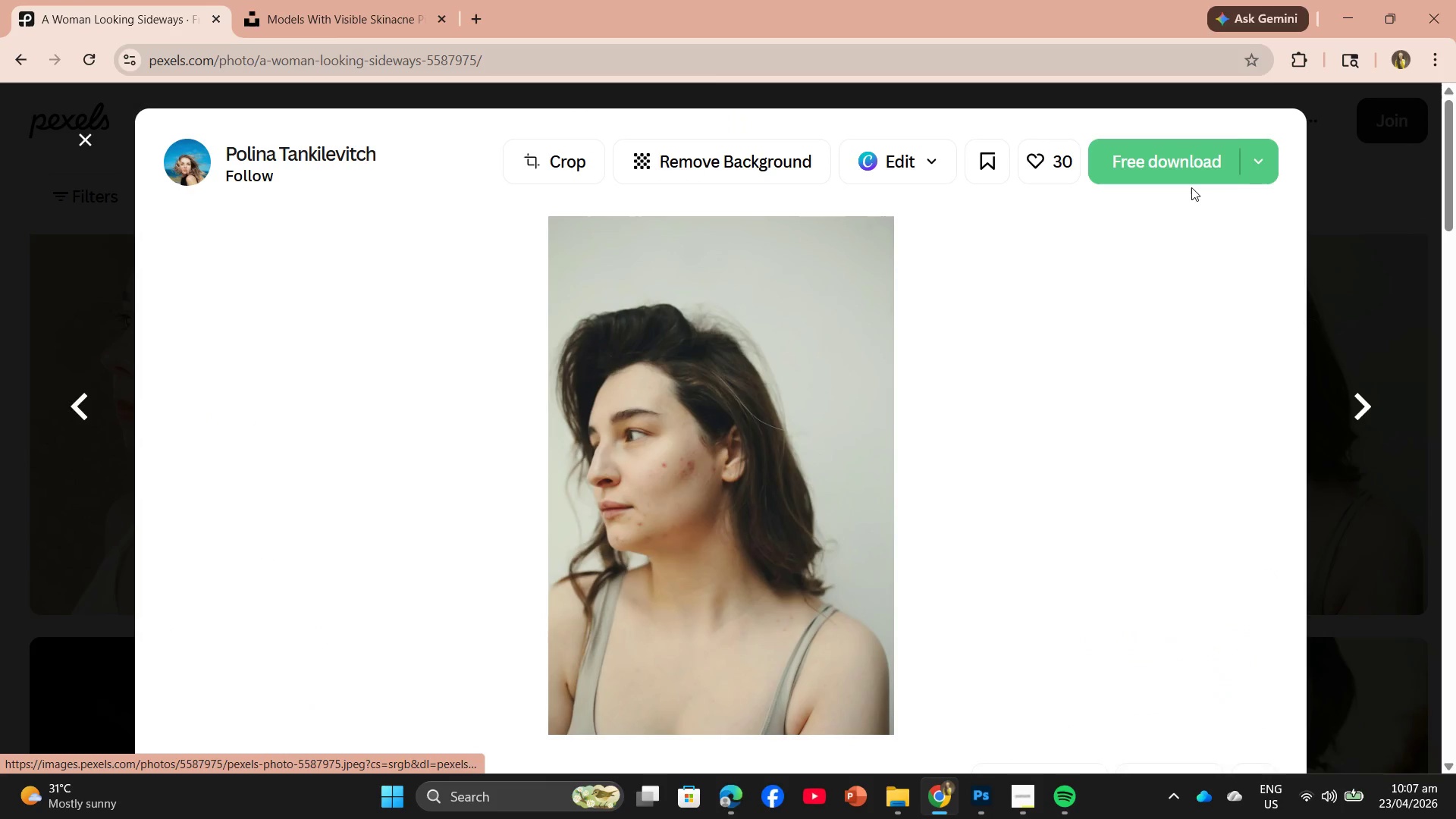 
left_click([1185, 174])
 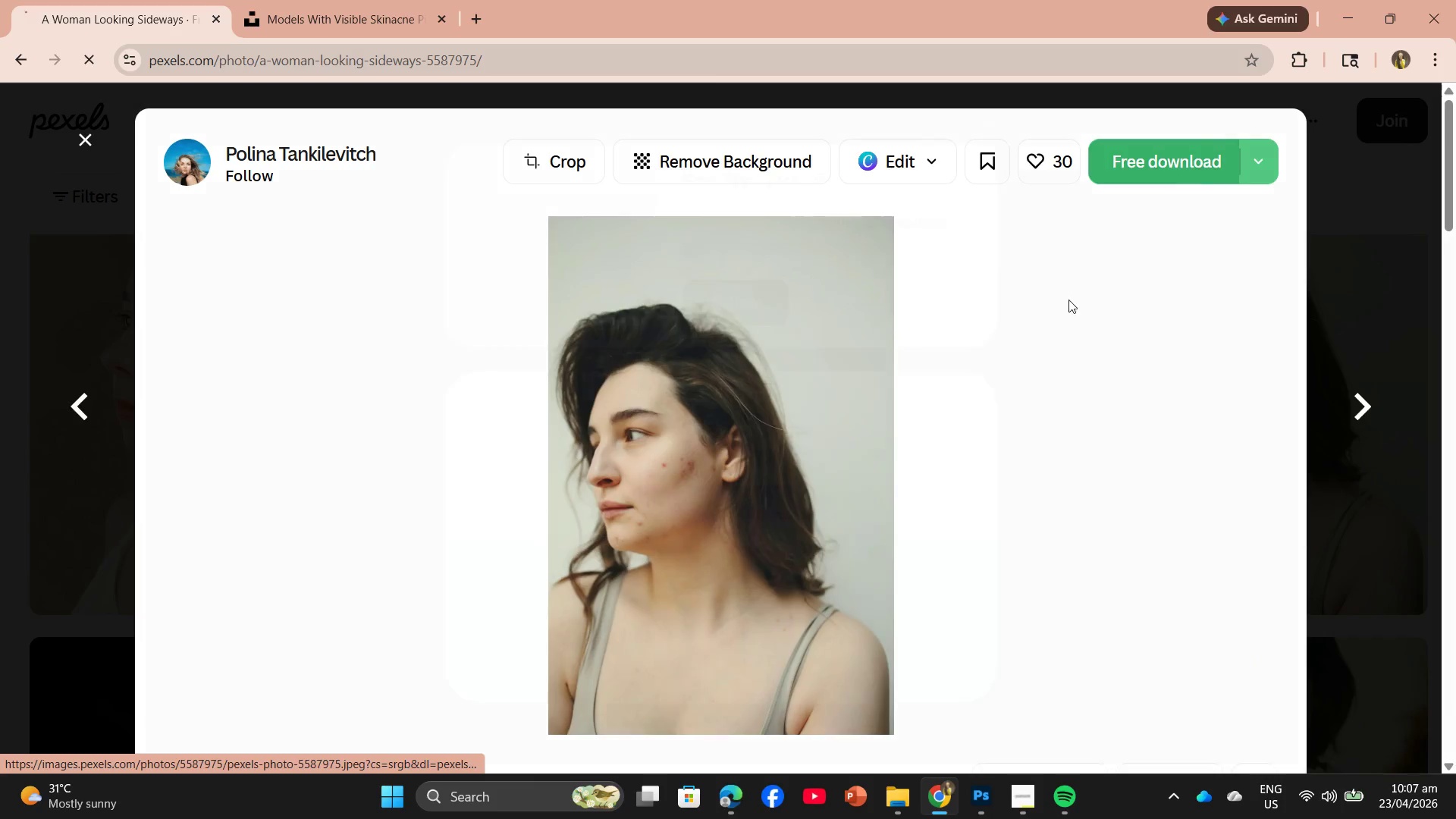 
scroll: coordinate [991, 378], scroll_direction: down, amount: 5.0
 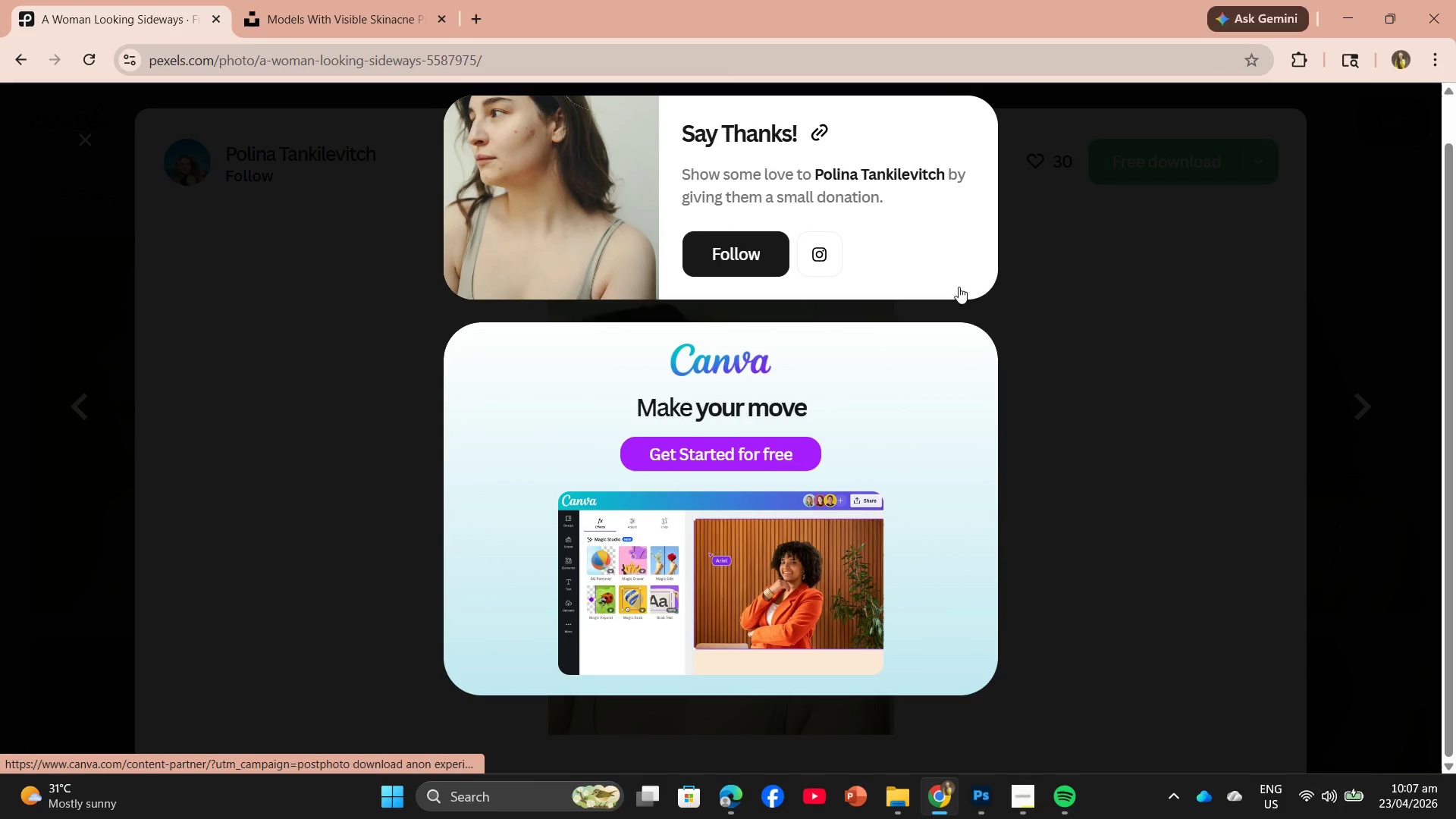 
scroll: coordinate [1014, 209], scroll_direction: up, amount: 3.0
 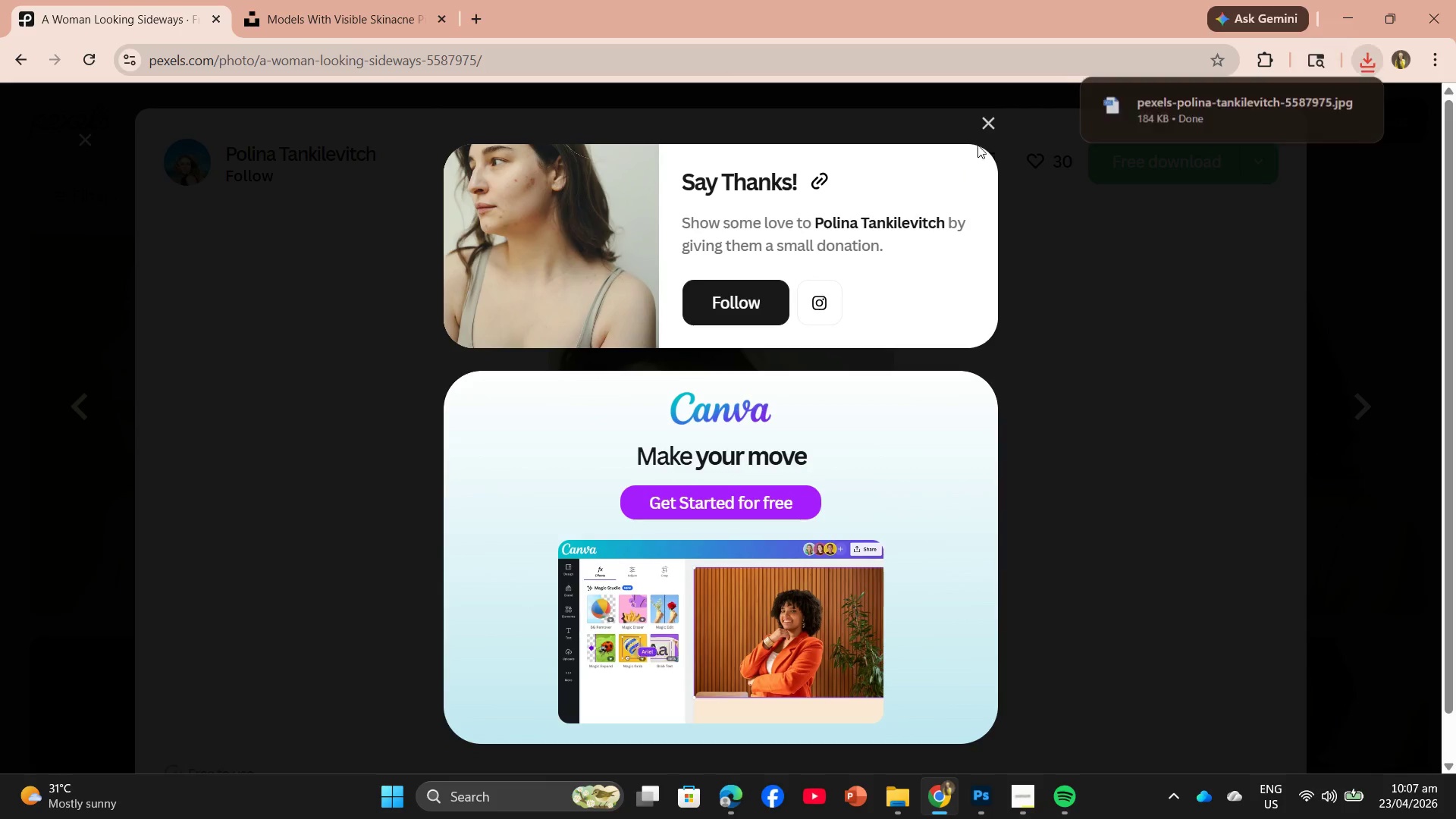 
left_click([987, 127])
 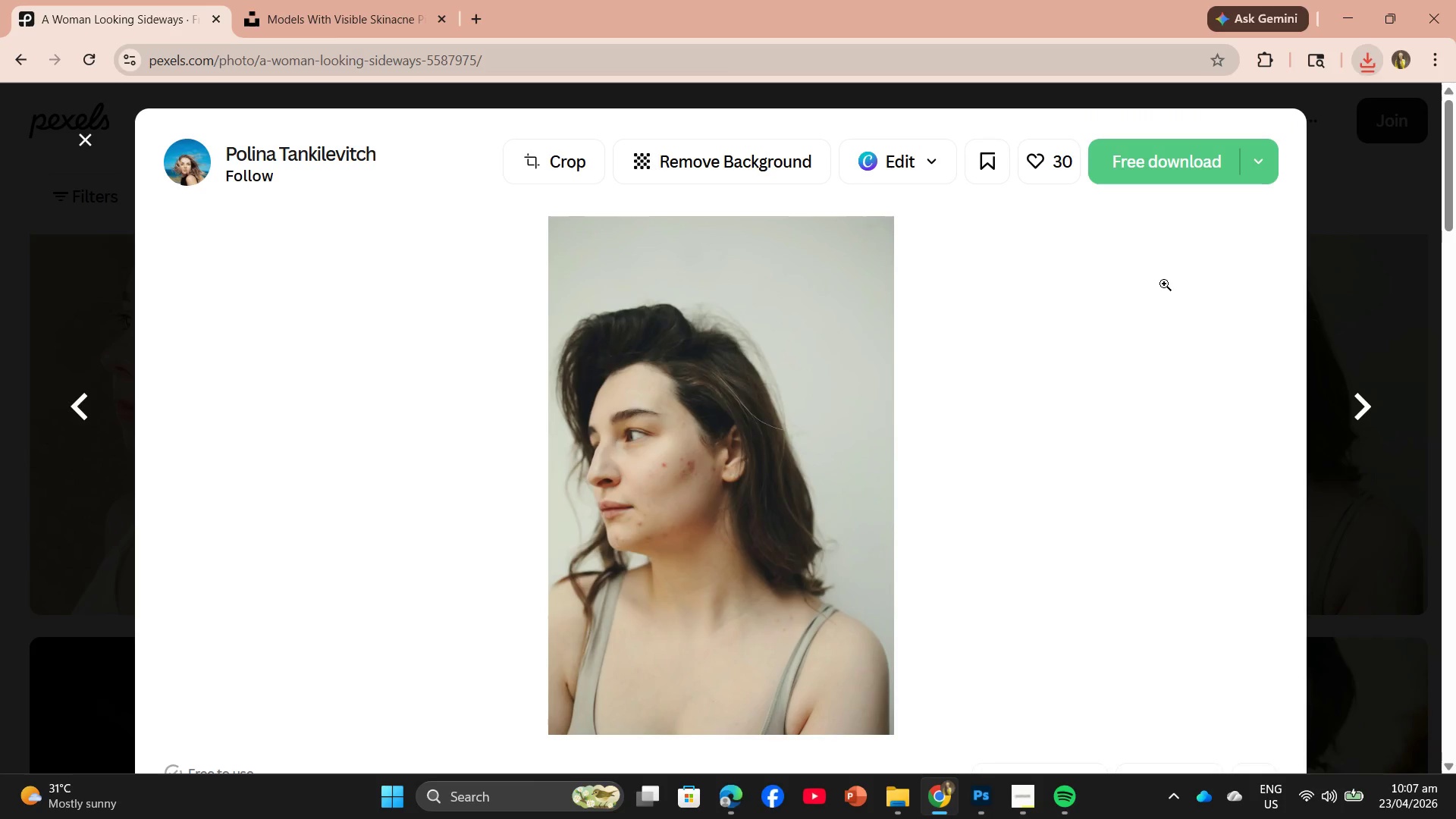 
scroll: coordinate [556, 459], scroll_direction: down, amount: 14.0
 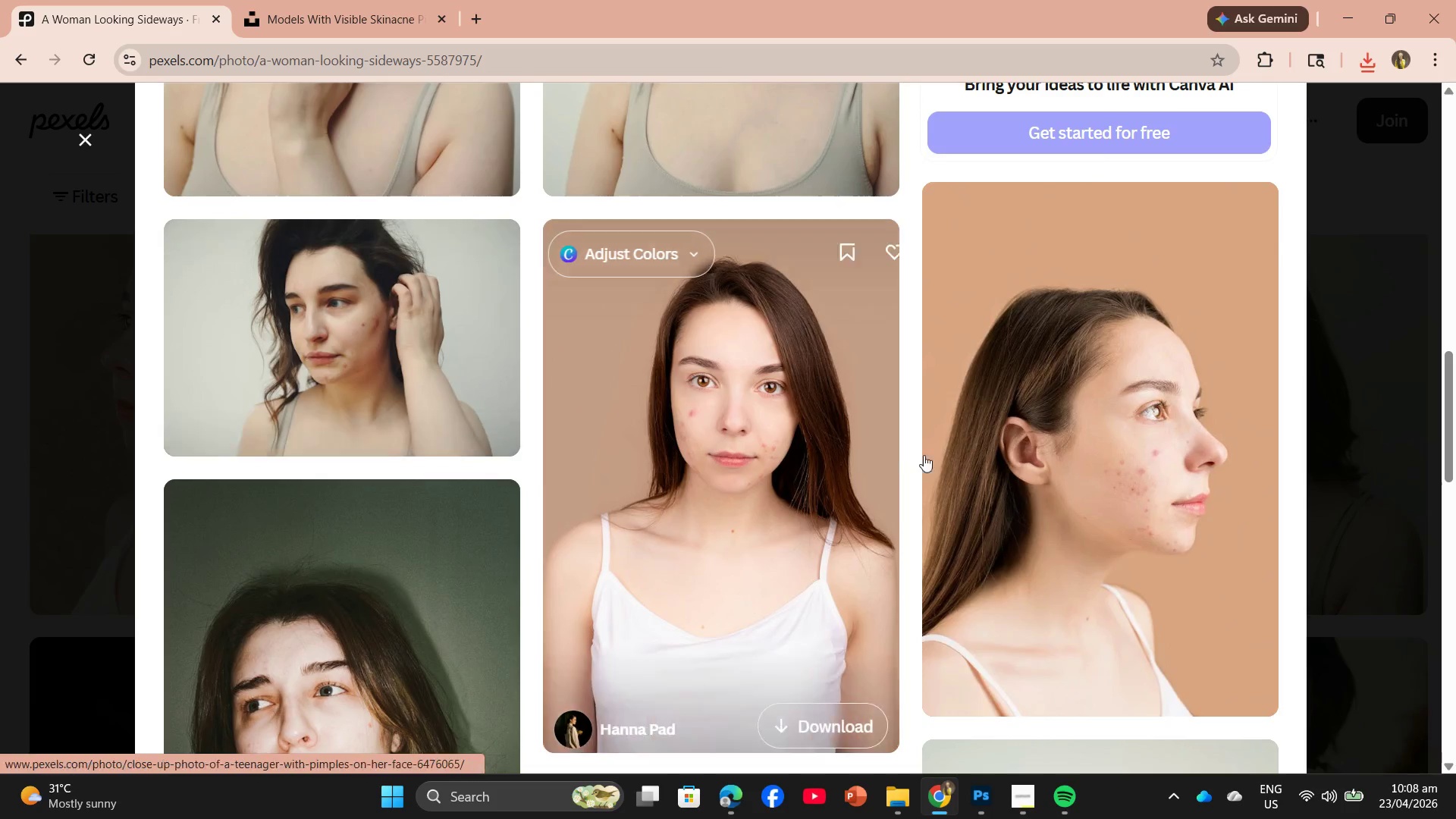 
left_click([1025, 459])
 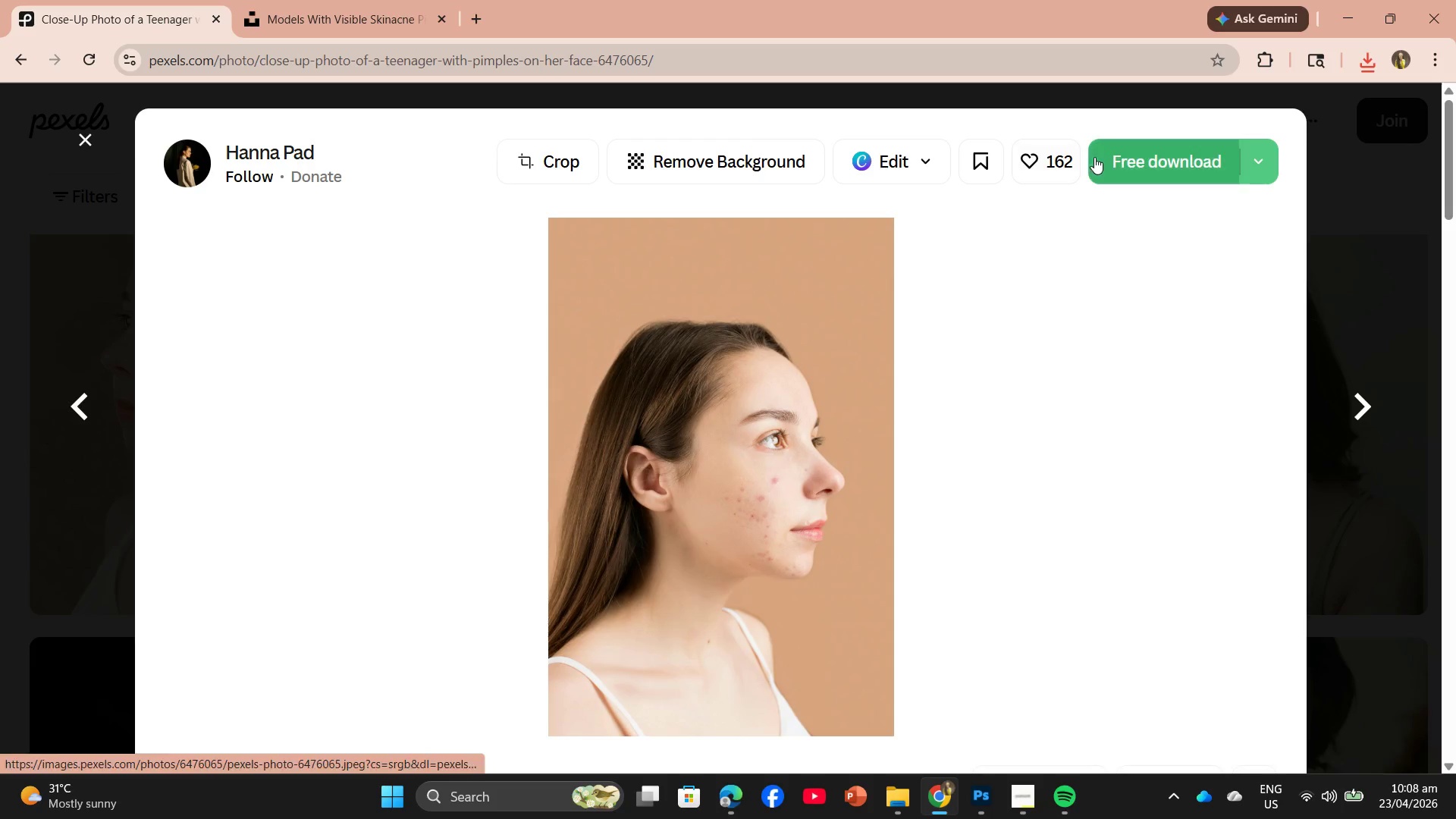 
scroll: coordinate [977, 520], scroll_direction: down, amount: 4.0
 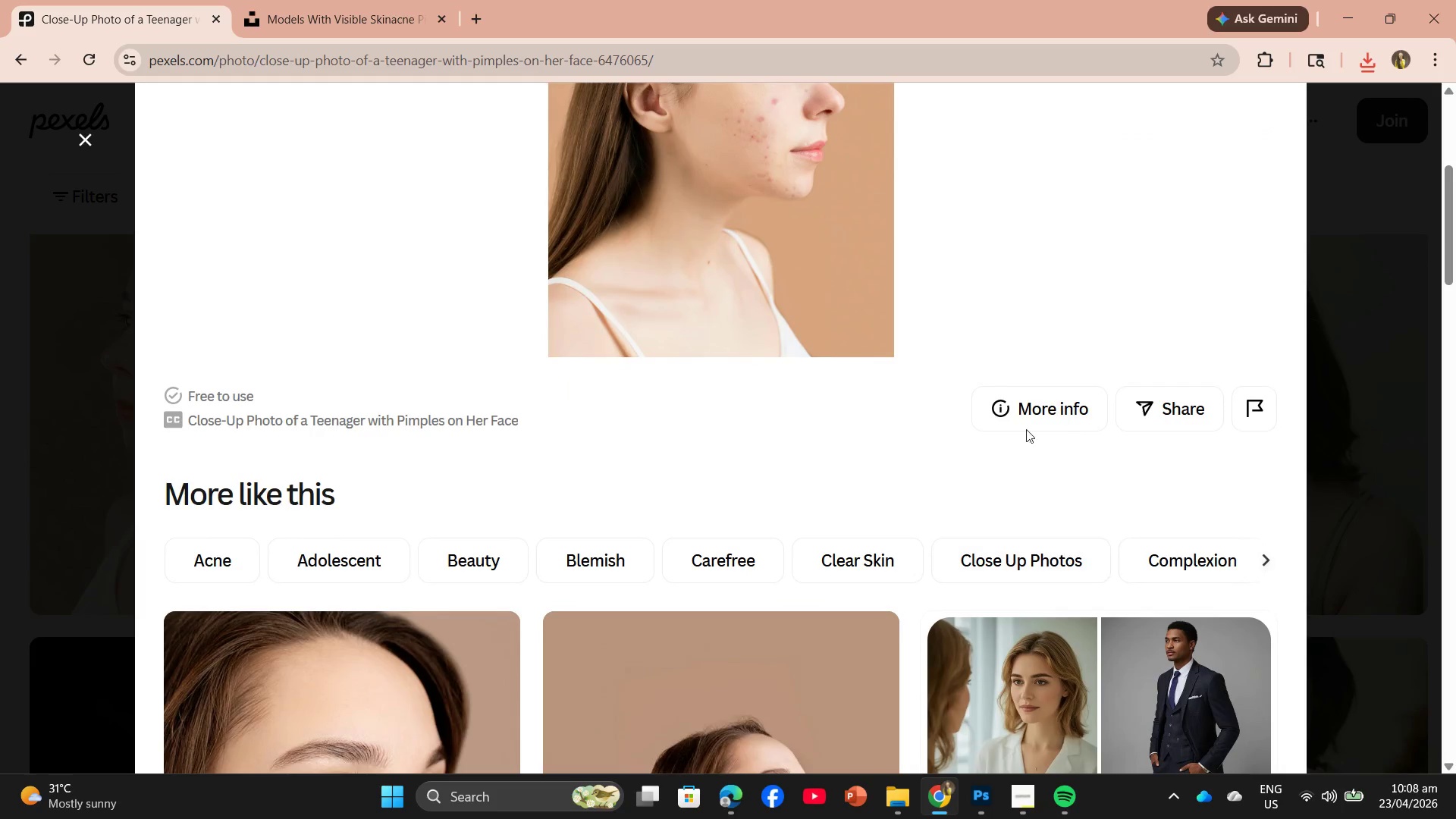 
left_click([1020, 418])
 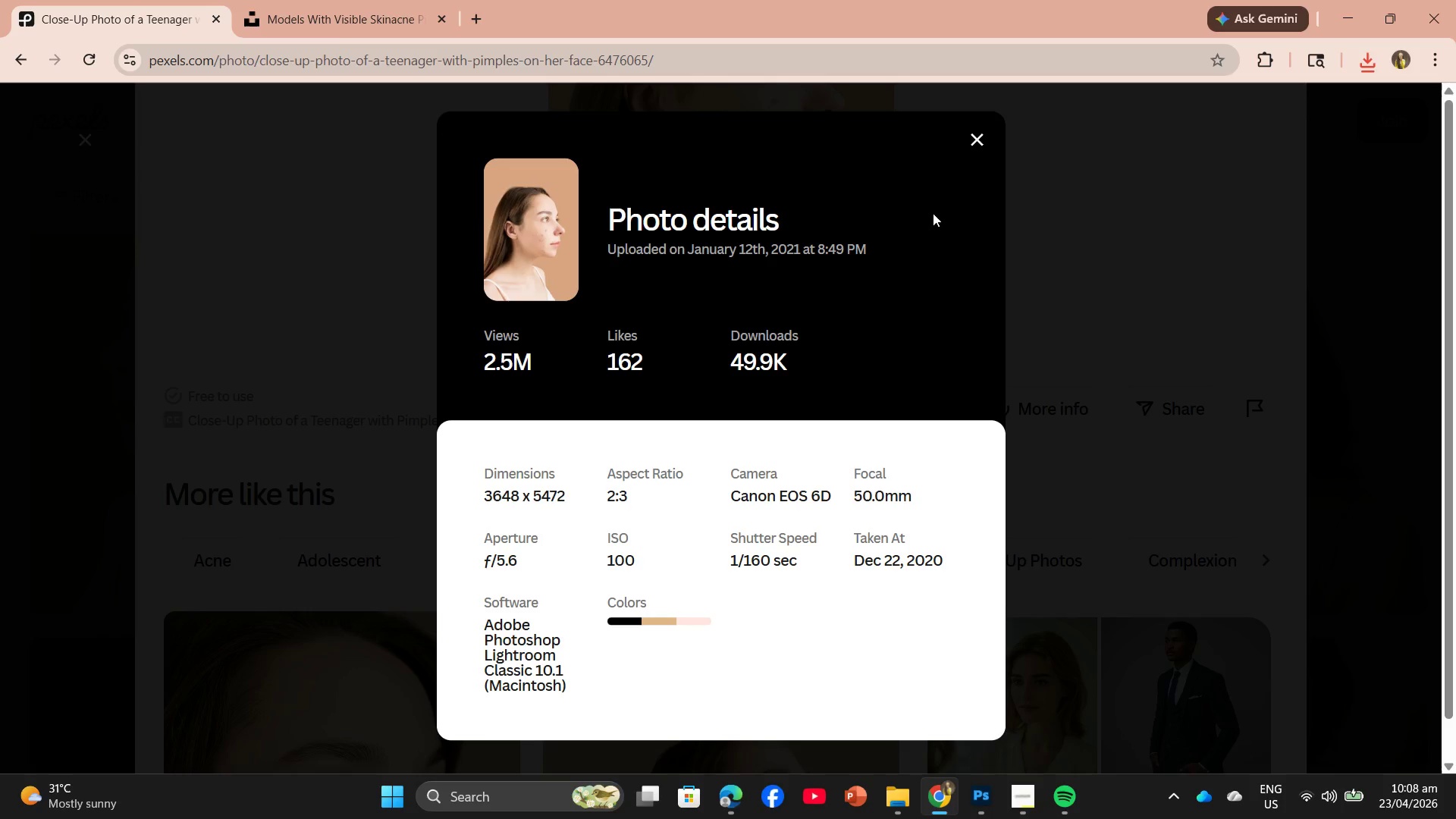 
left_click([968, 136])
 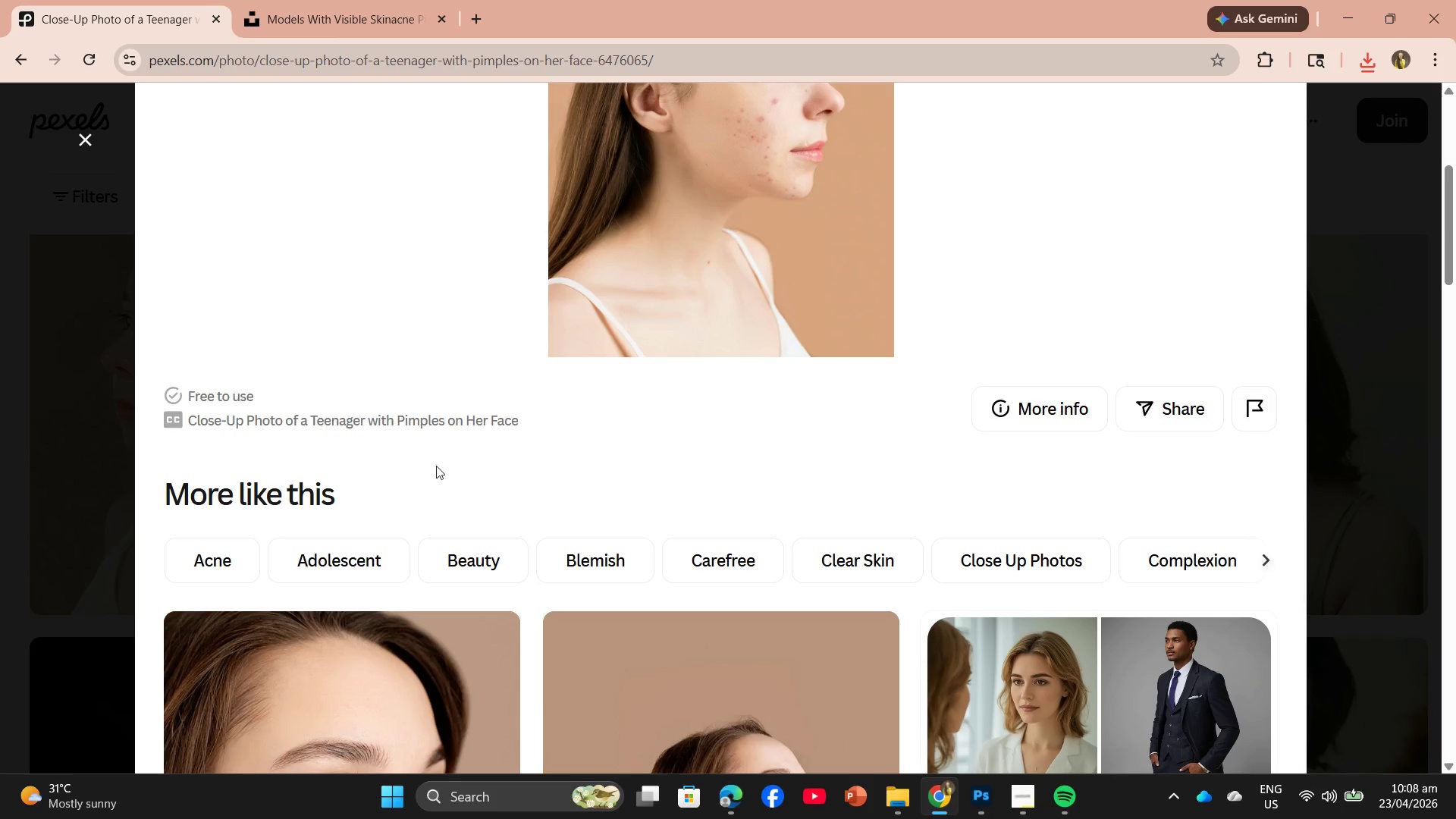 
scroll: coordinate [305, 488], scroll_direction: up, amount: 3.0
 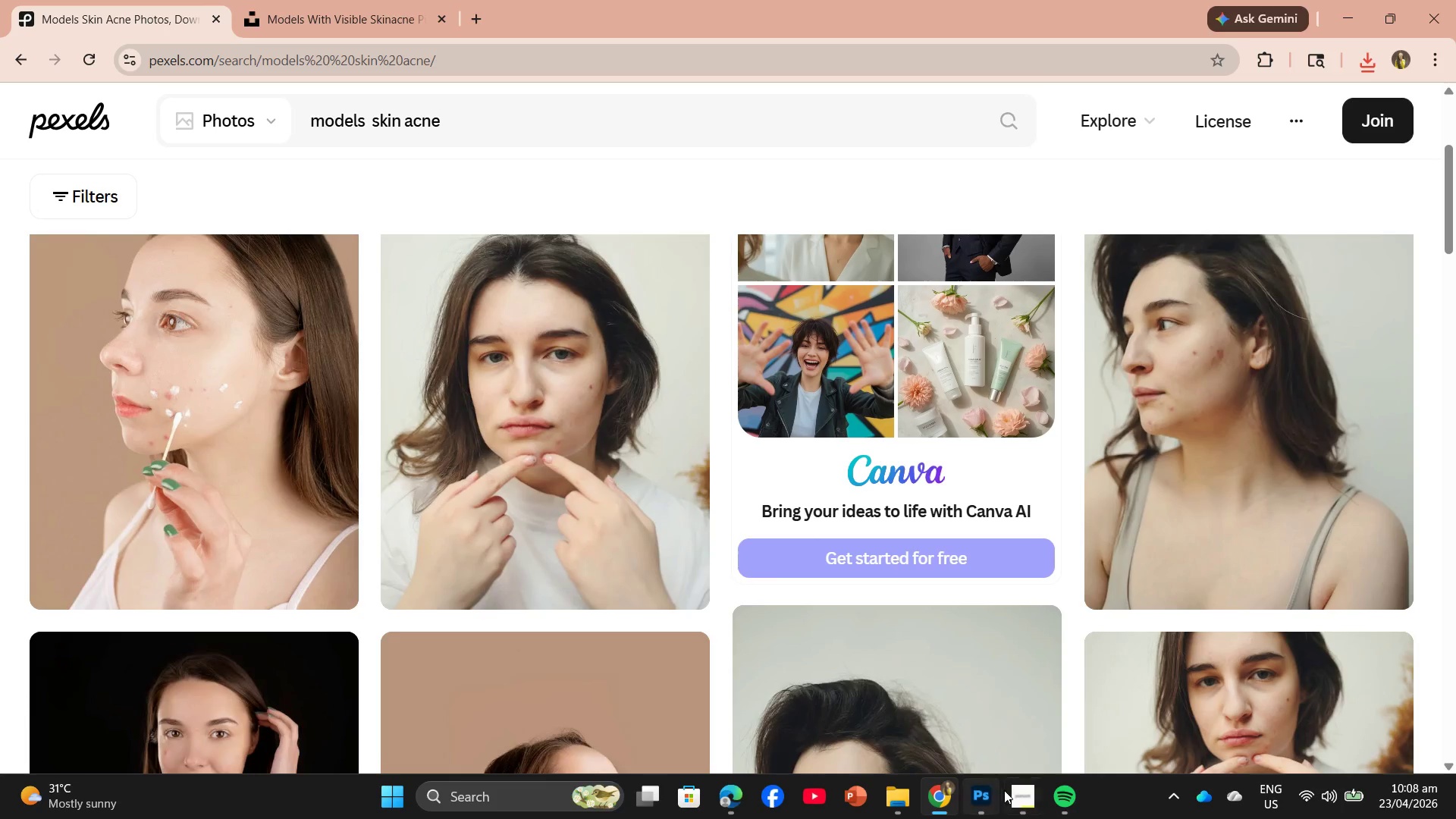 
left_click([1008, 704])